 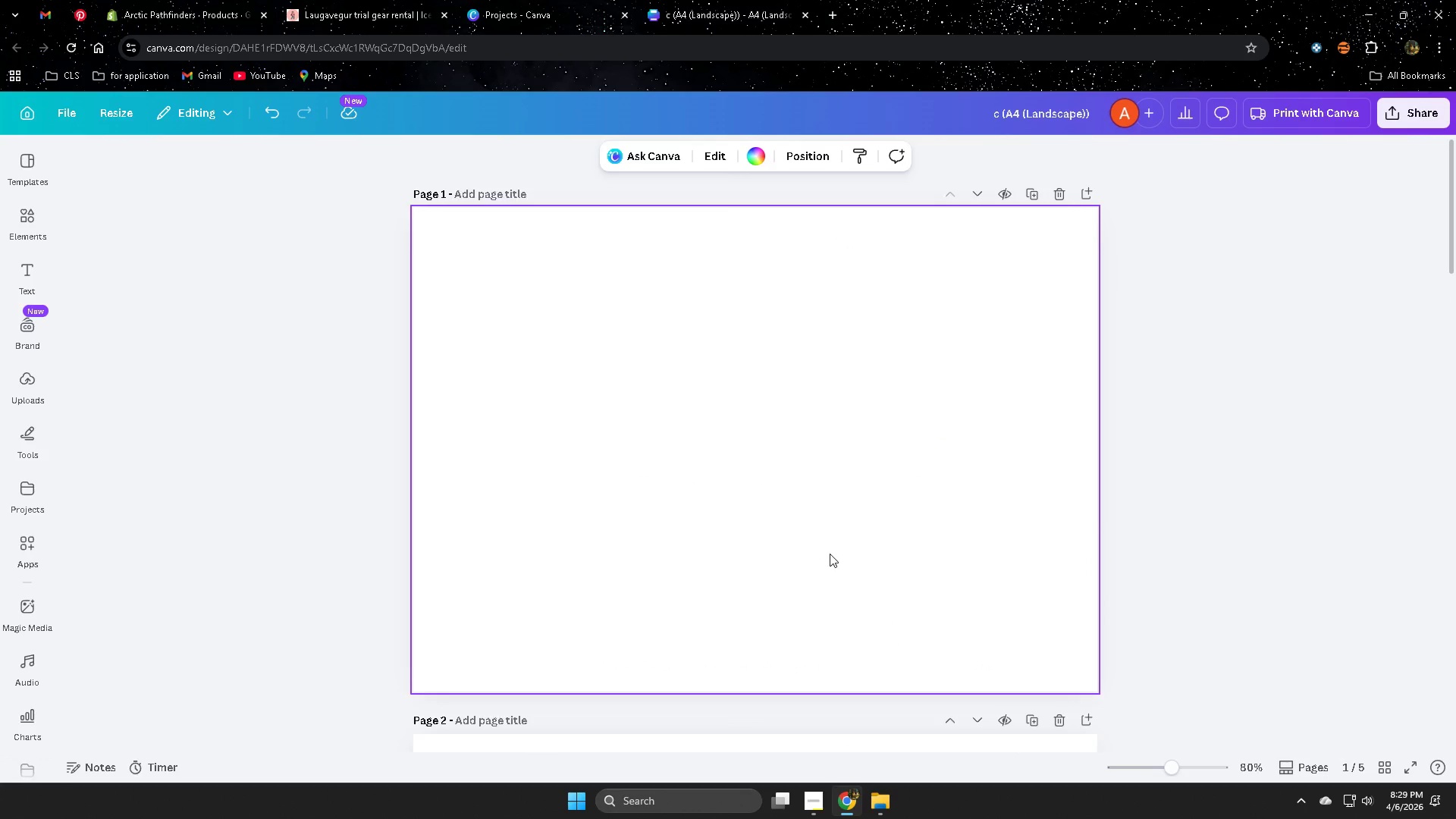 
left_click([22, 380])
 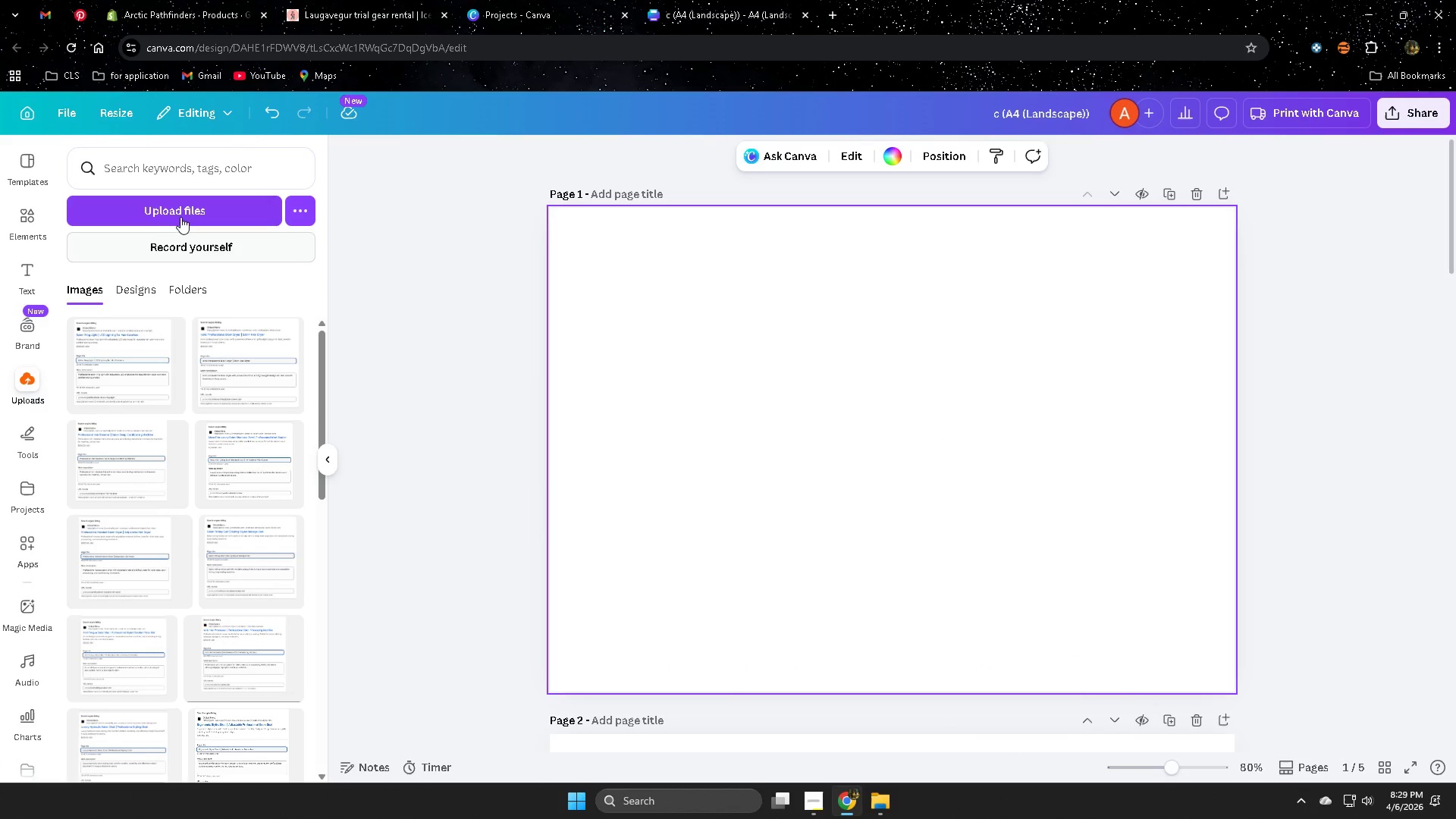 
left_click([181, 214])
 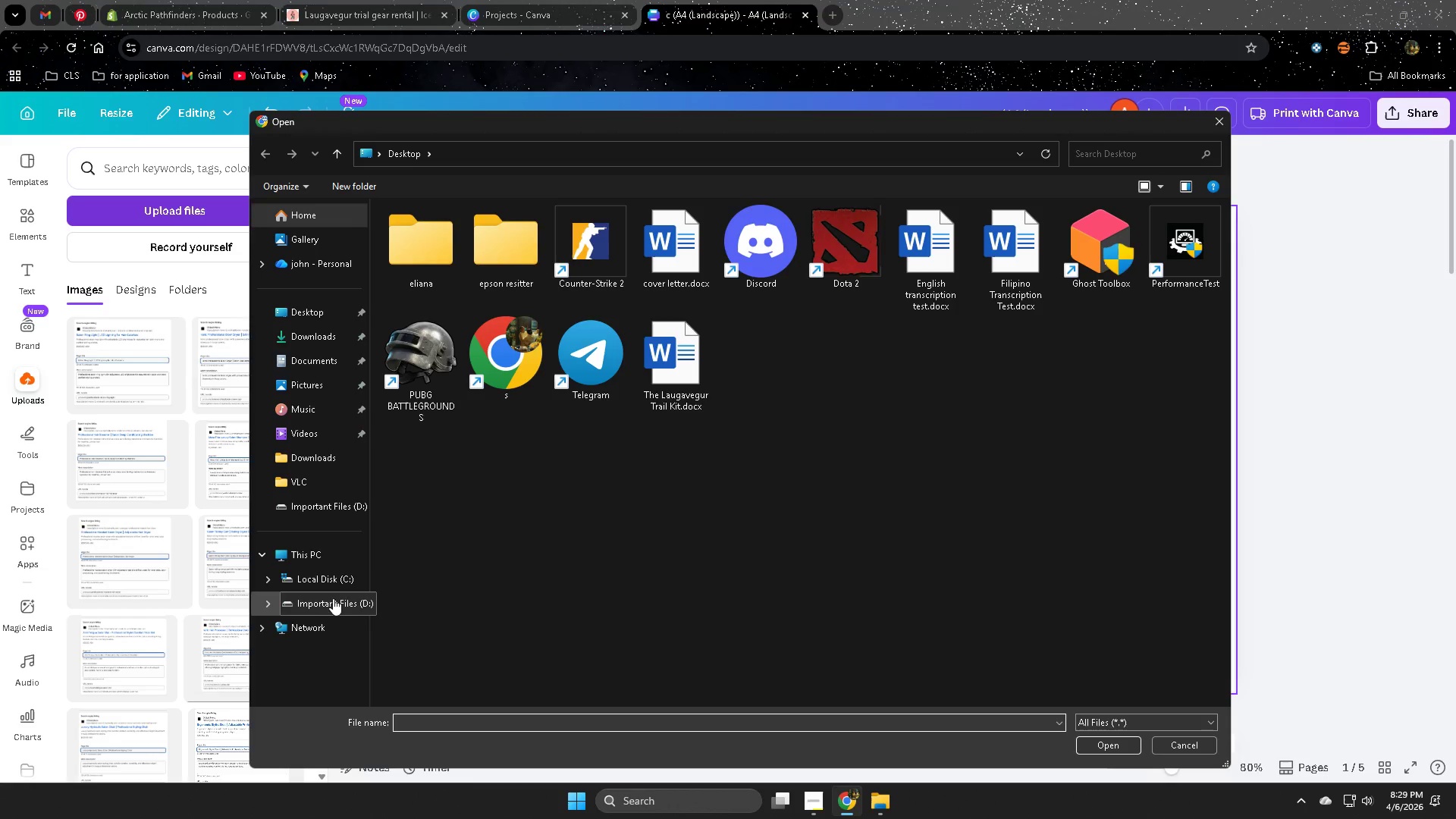 
scroll: coordinate [894, 641], scroll_direction: up, amount: 3.0
 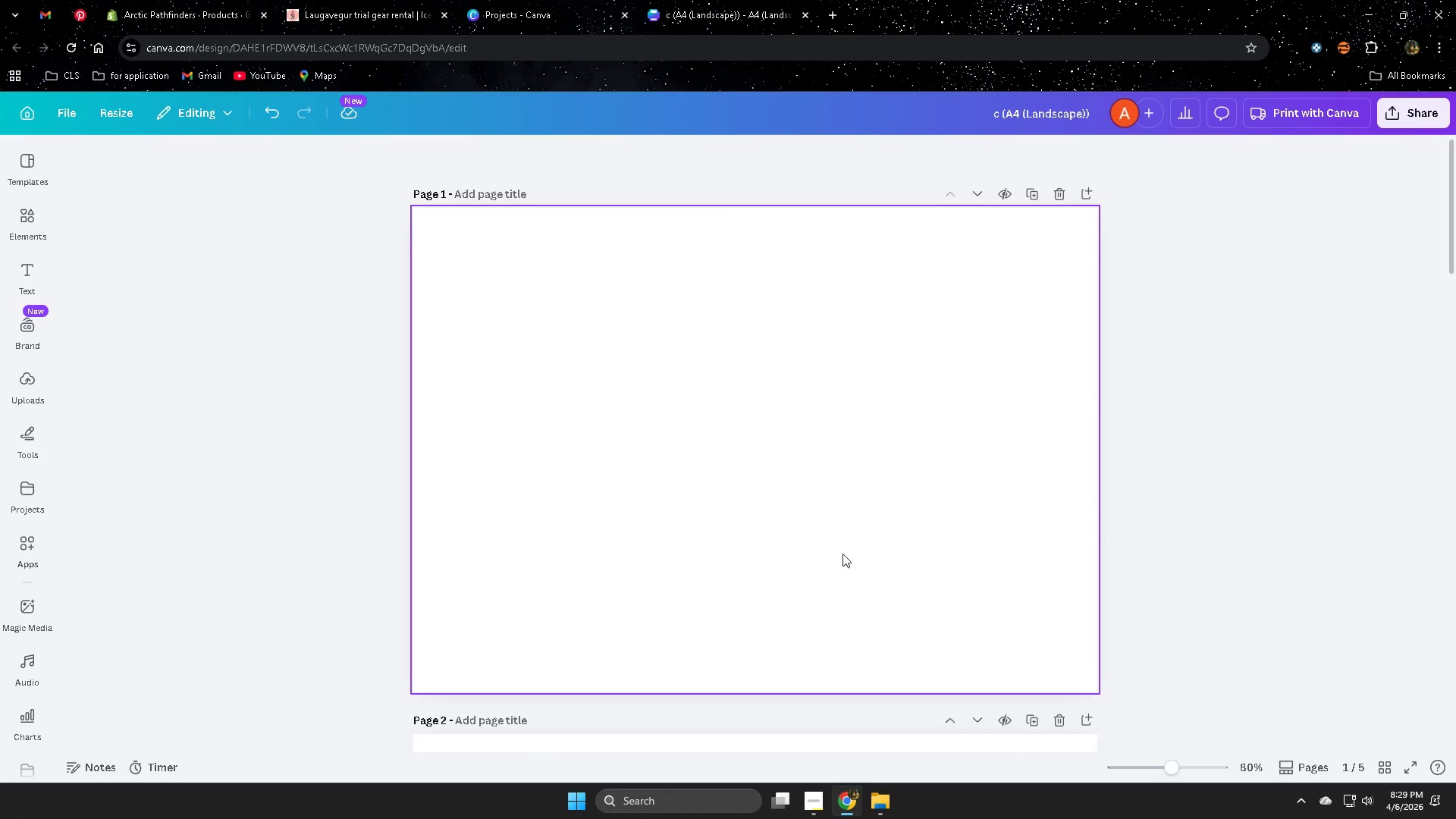 
left_click([328, 509])
 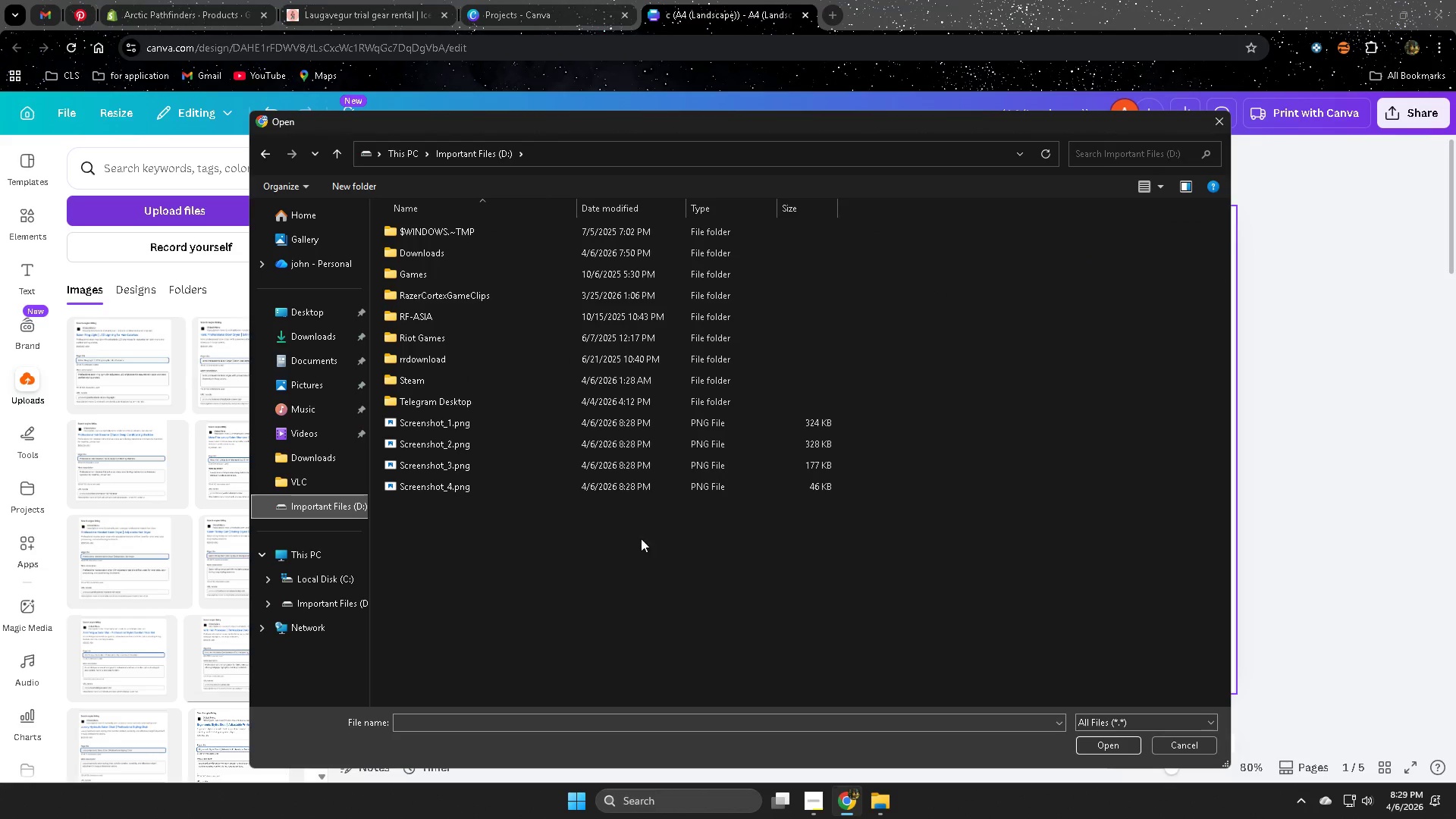 
left_click_drag(start_coordinate=[524, 519], to_coordinate=[492, 427])
 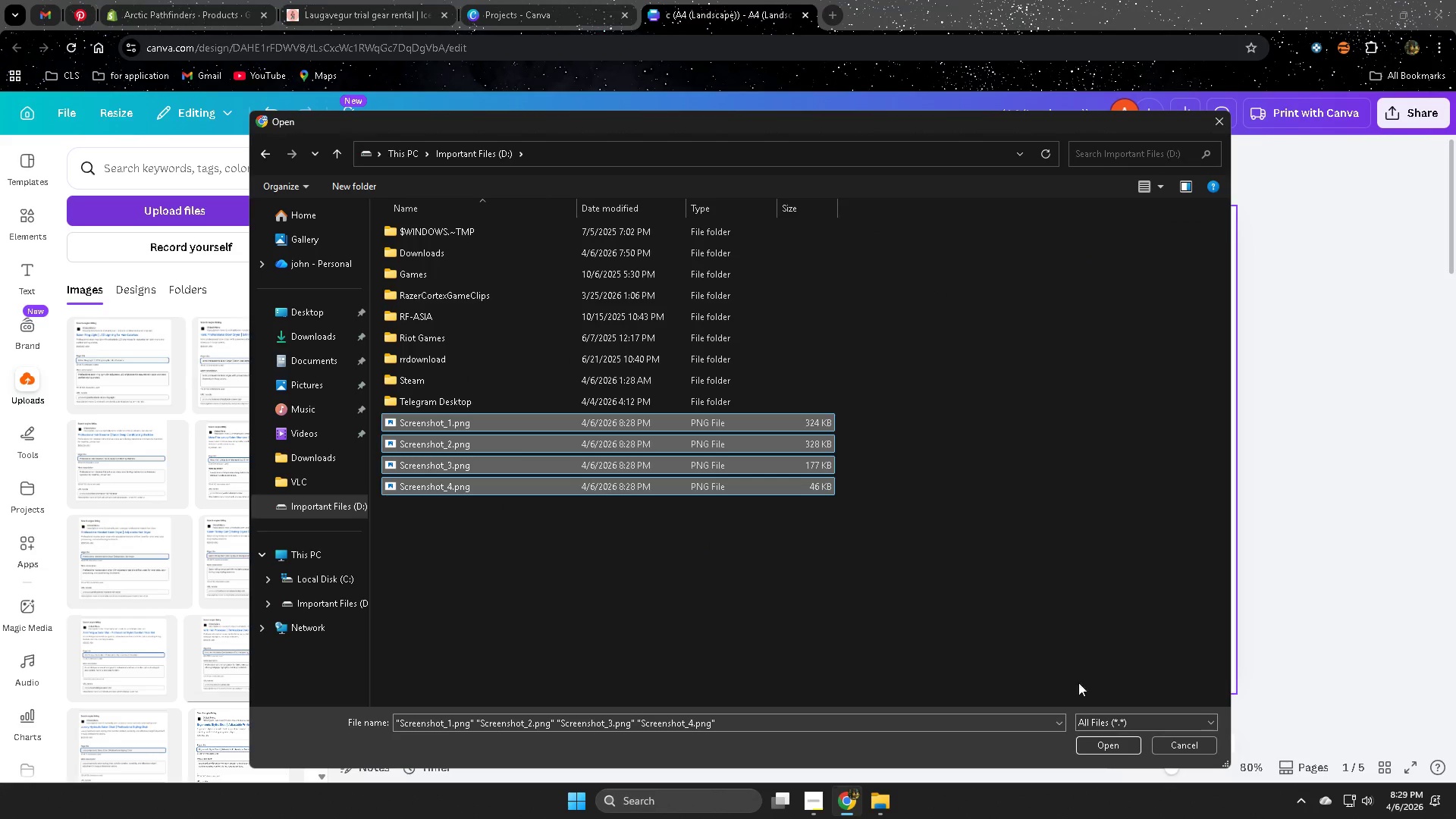 
left_click([1106, 748])
 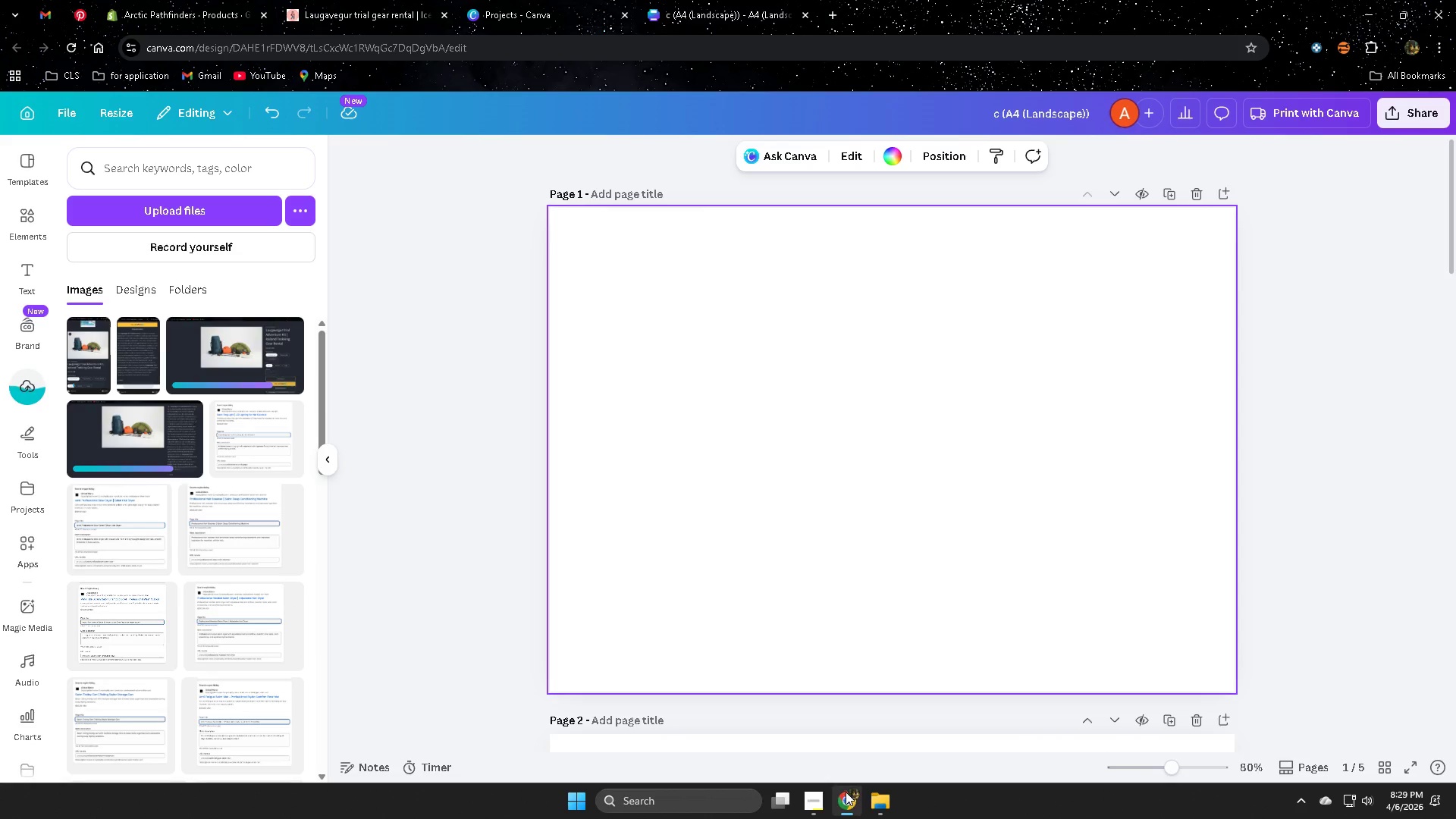 
left_click([813, 801])